 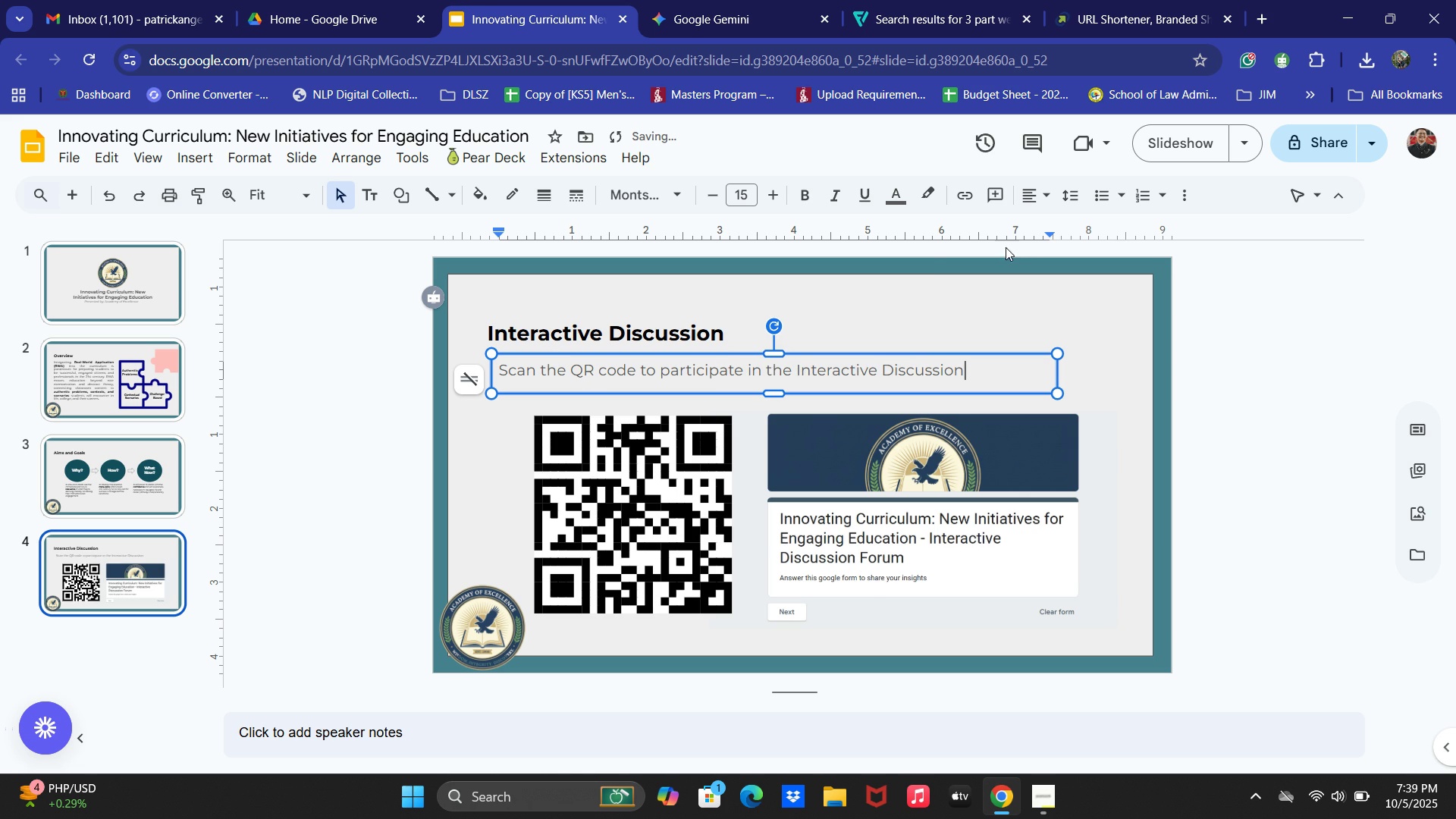 
key(Control+A)
 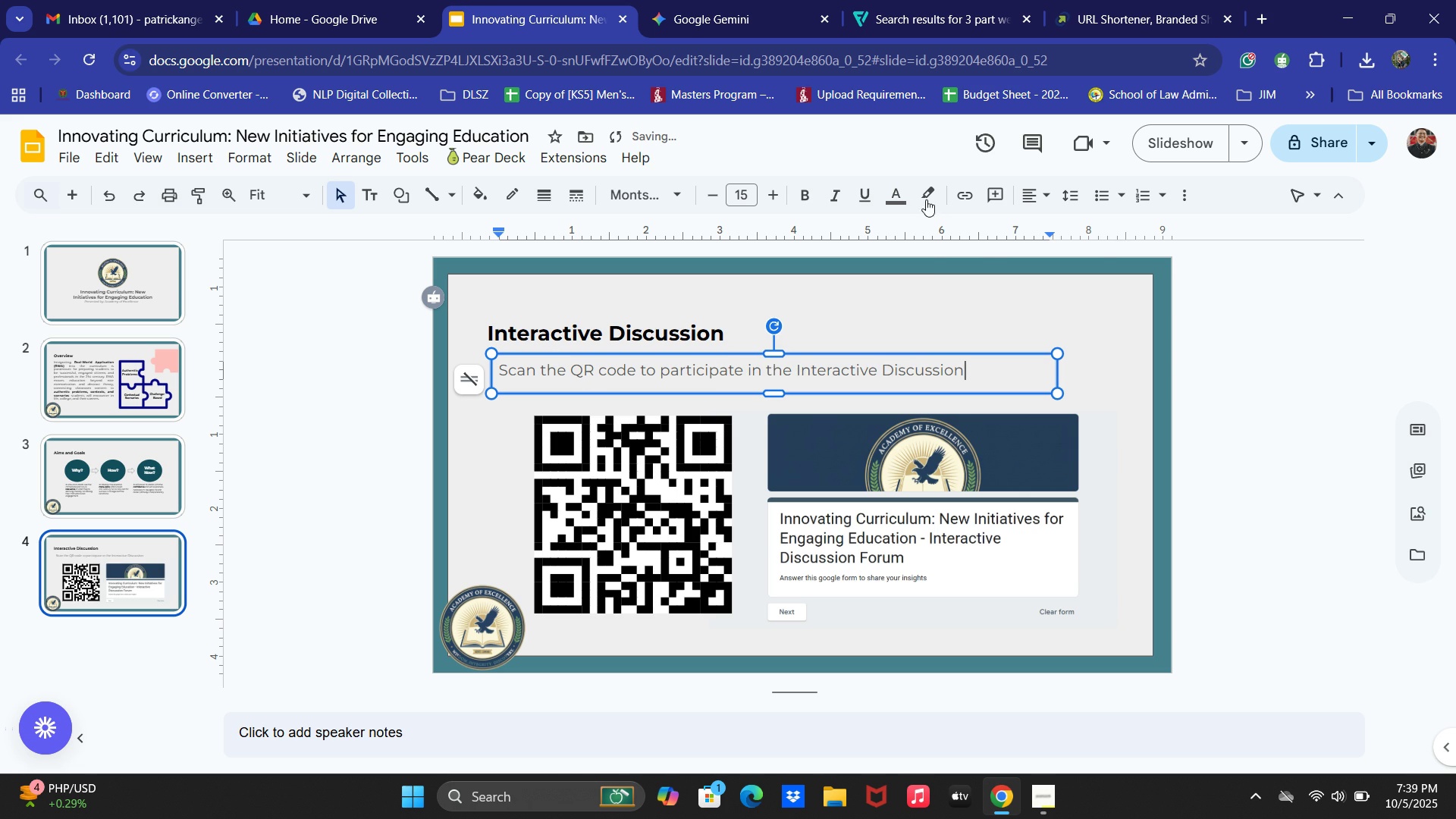 
left_click([882, 188])
 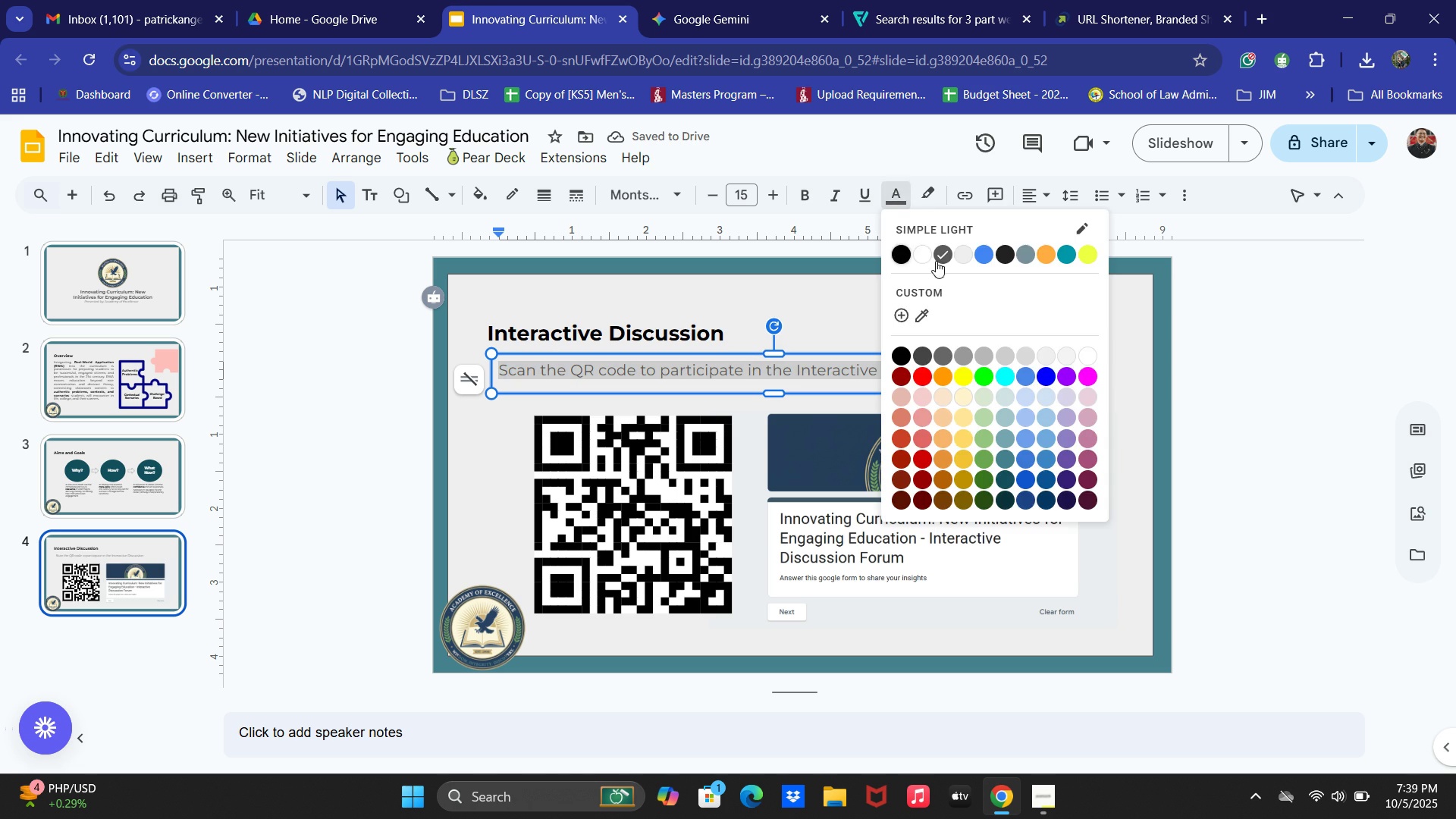 
left_click([897, 247])
 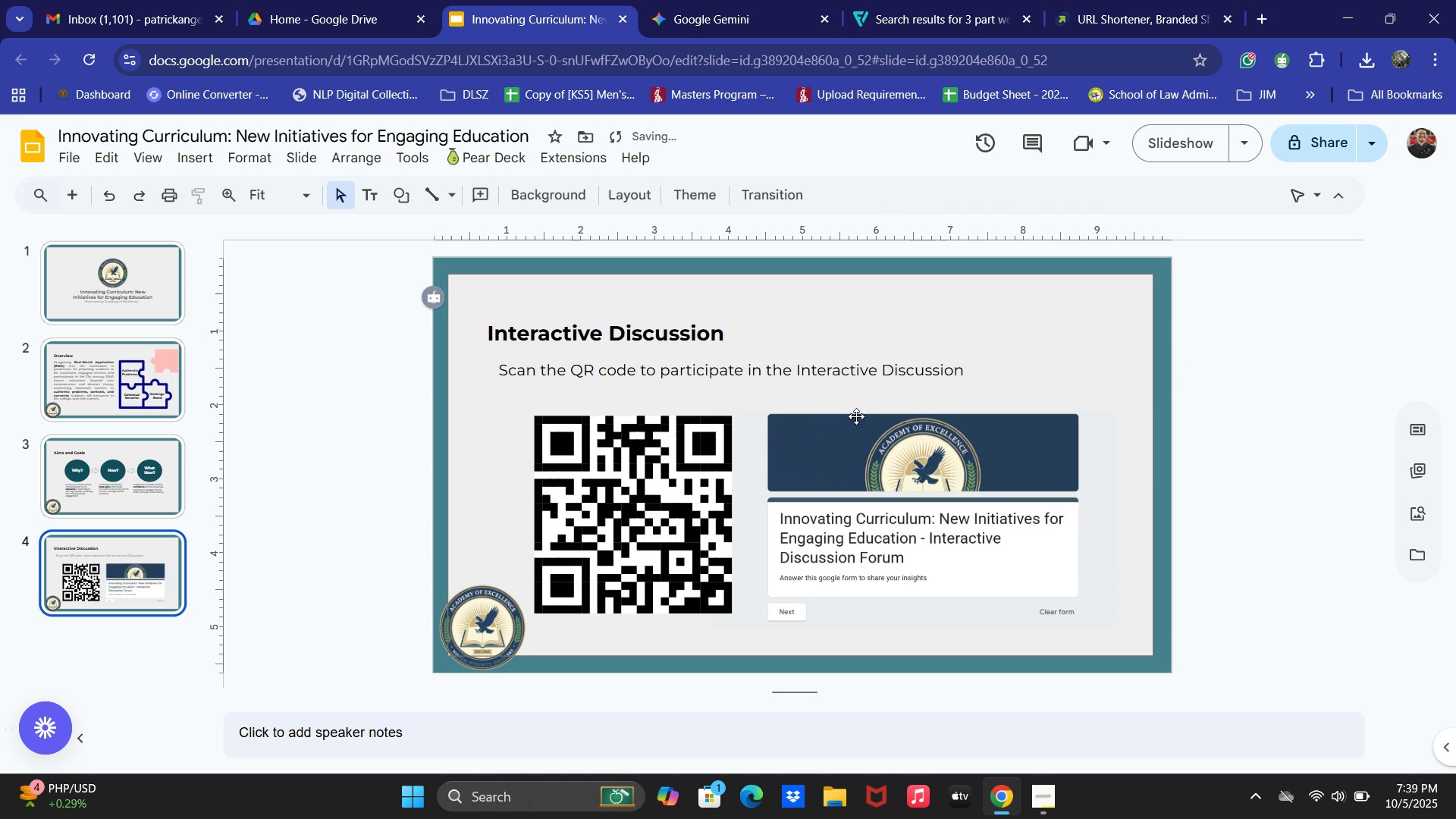 
left_click([620, 359])